 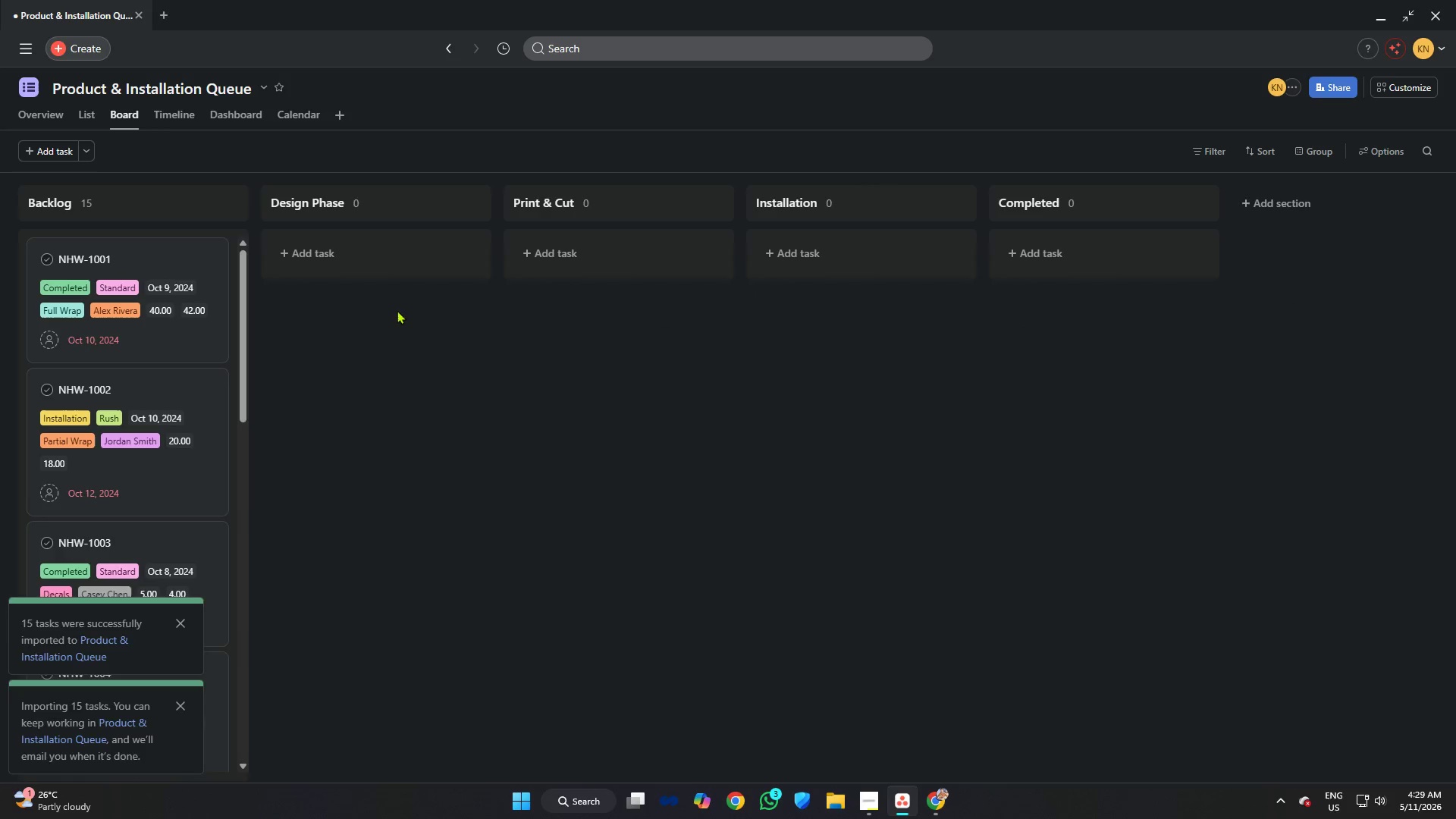 
left_click([1401, 90])
 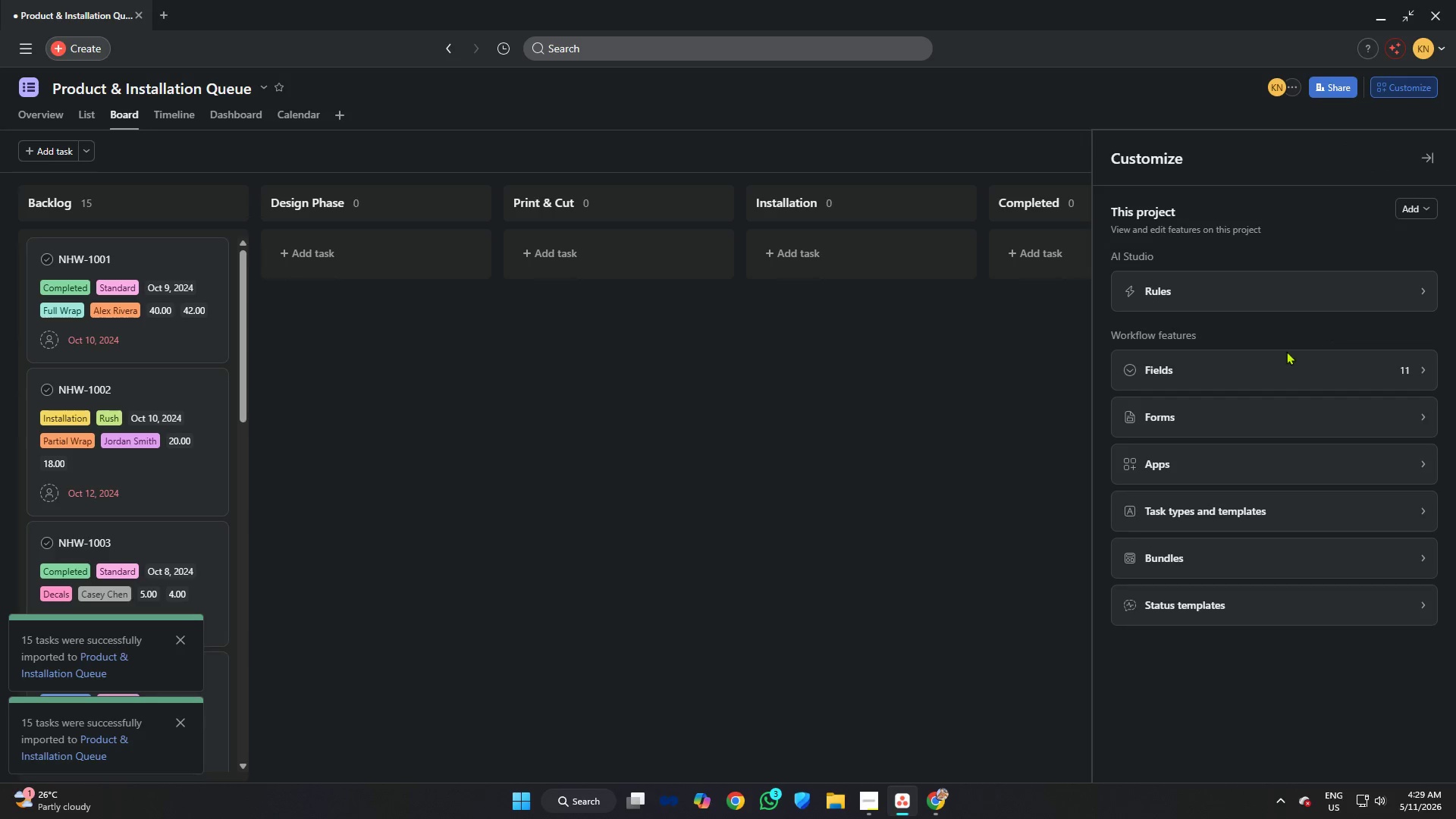 
left_click([1266, 363])
 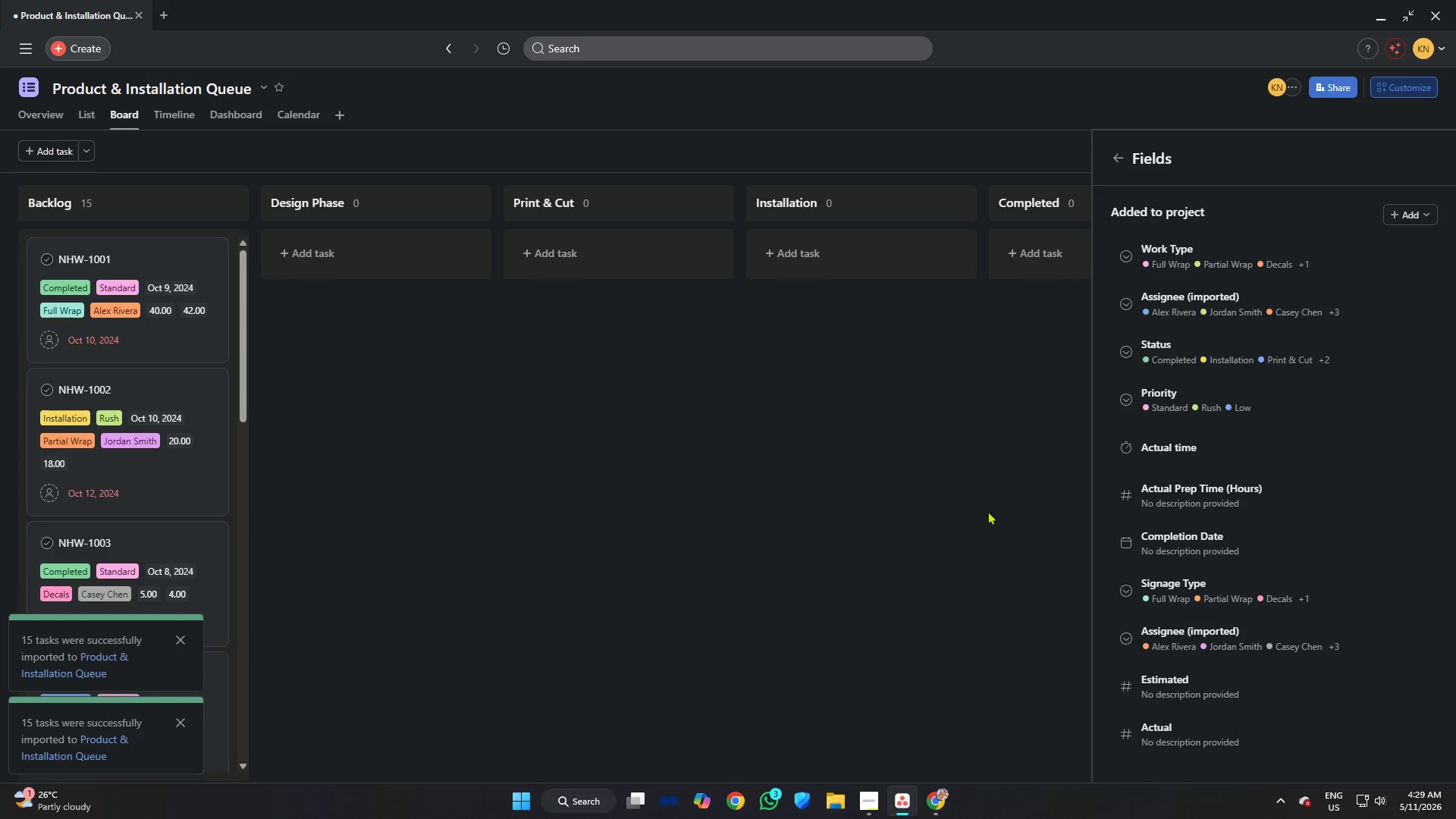 
wait(5.83)
 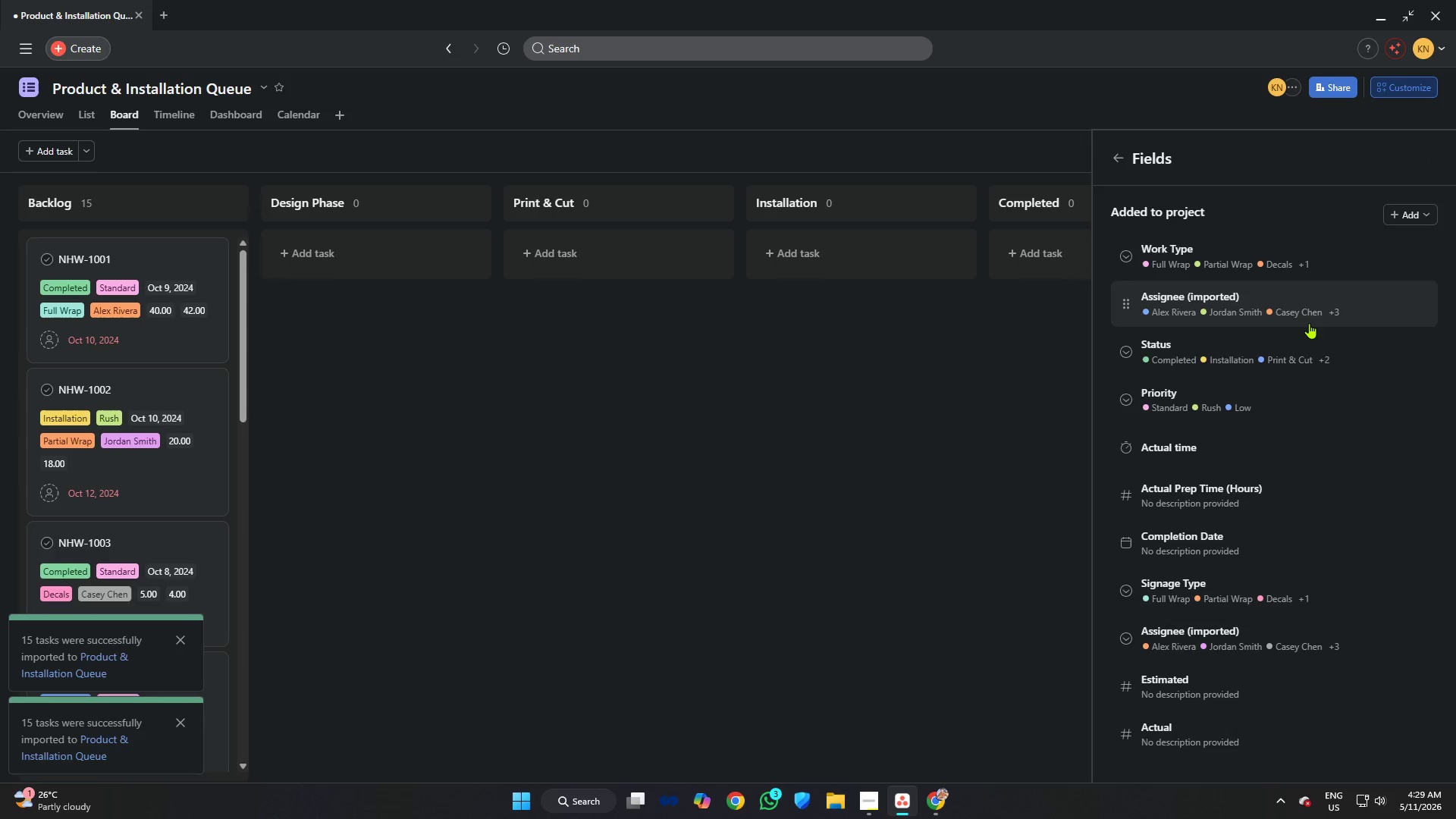 
left_click([877, 798])